 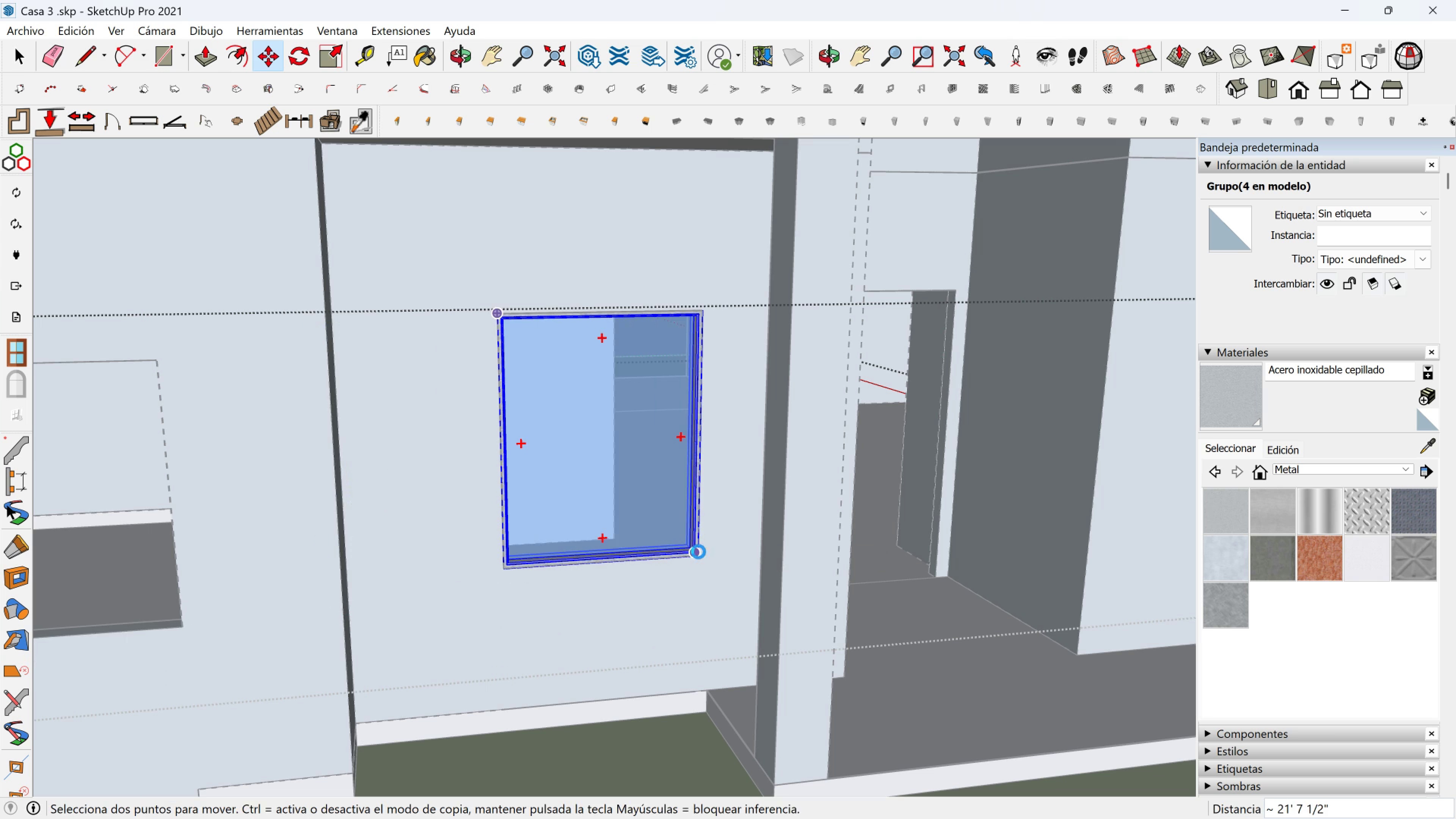 
scroll: coordinate [708, 558], scroll_direction: up, amount: 4.0
 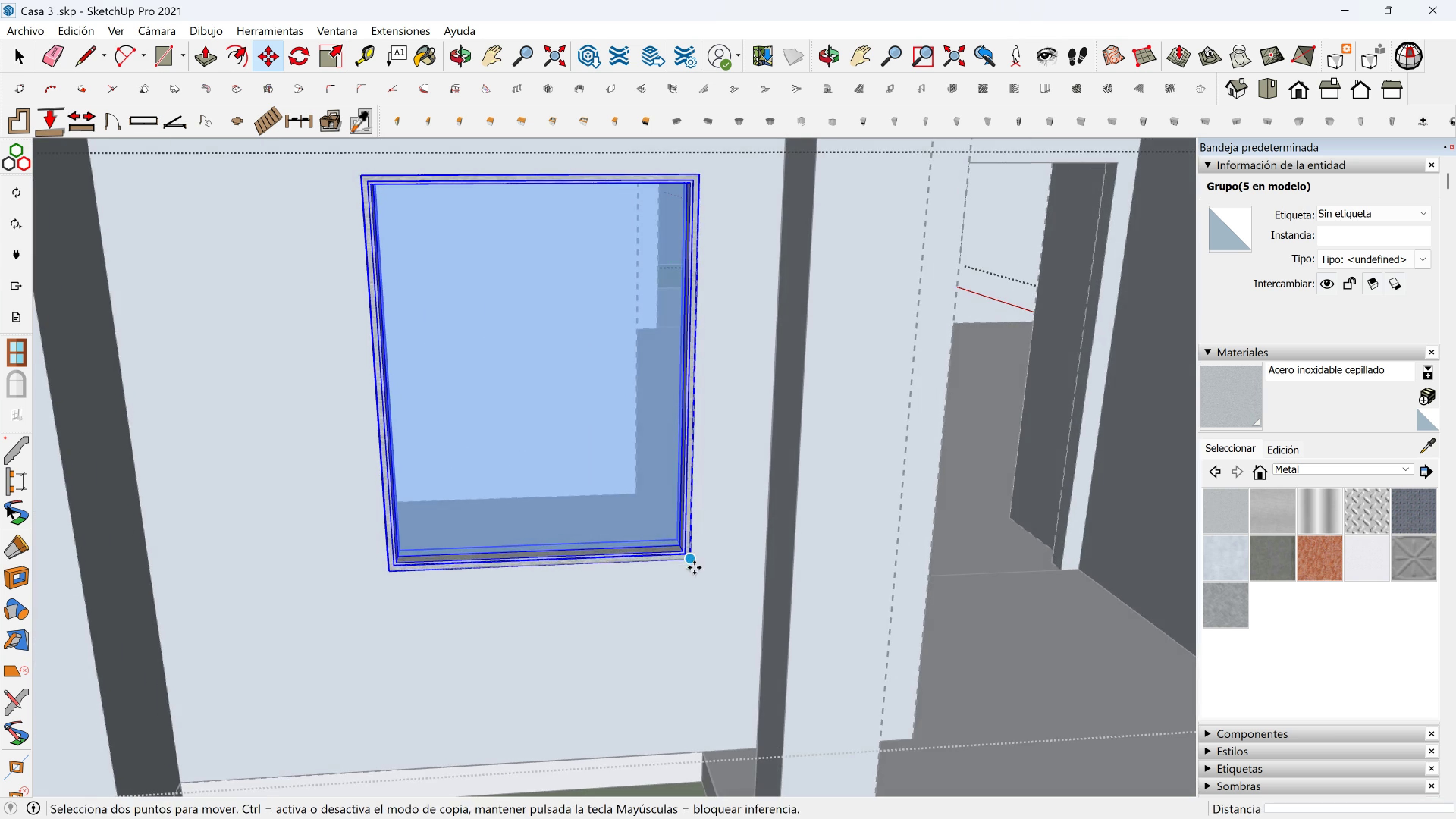 
key(Control+ControlLeft)
 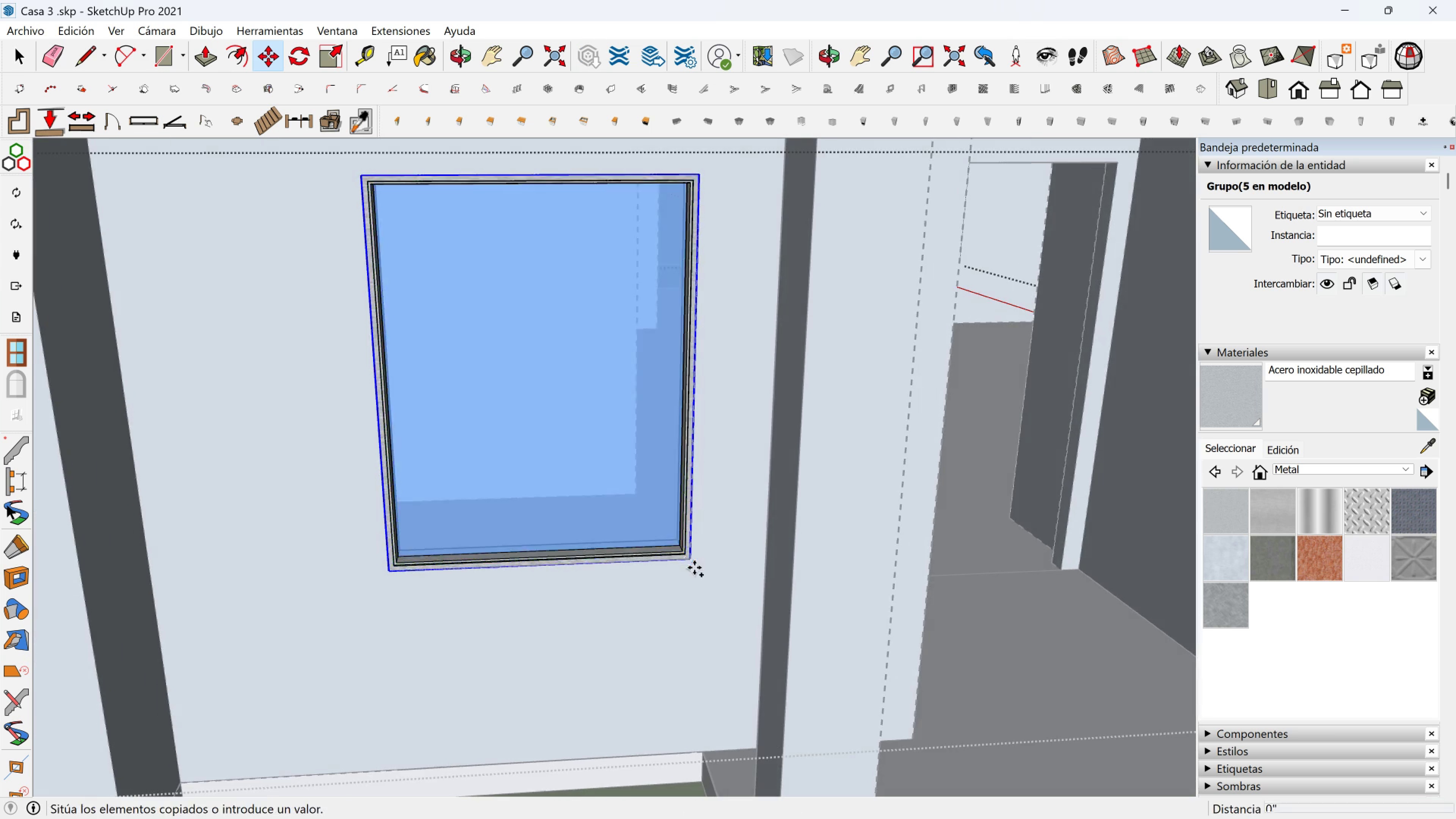 
left_click([694, 568])
 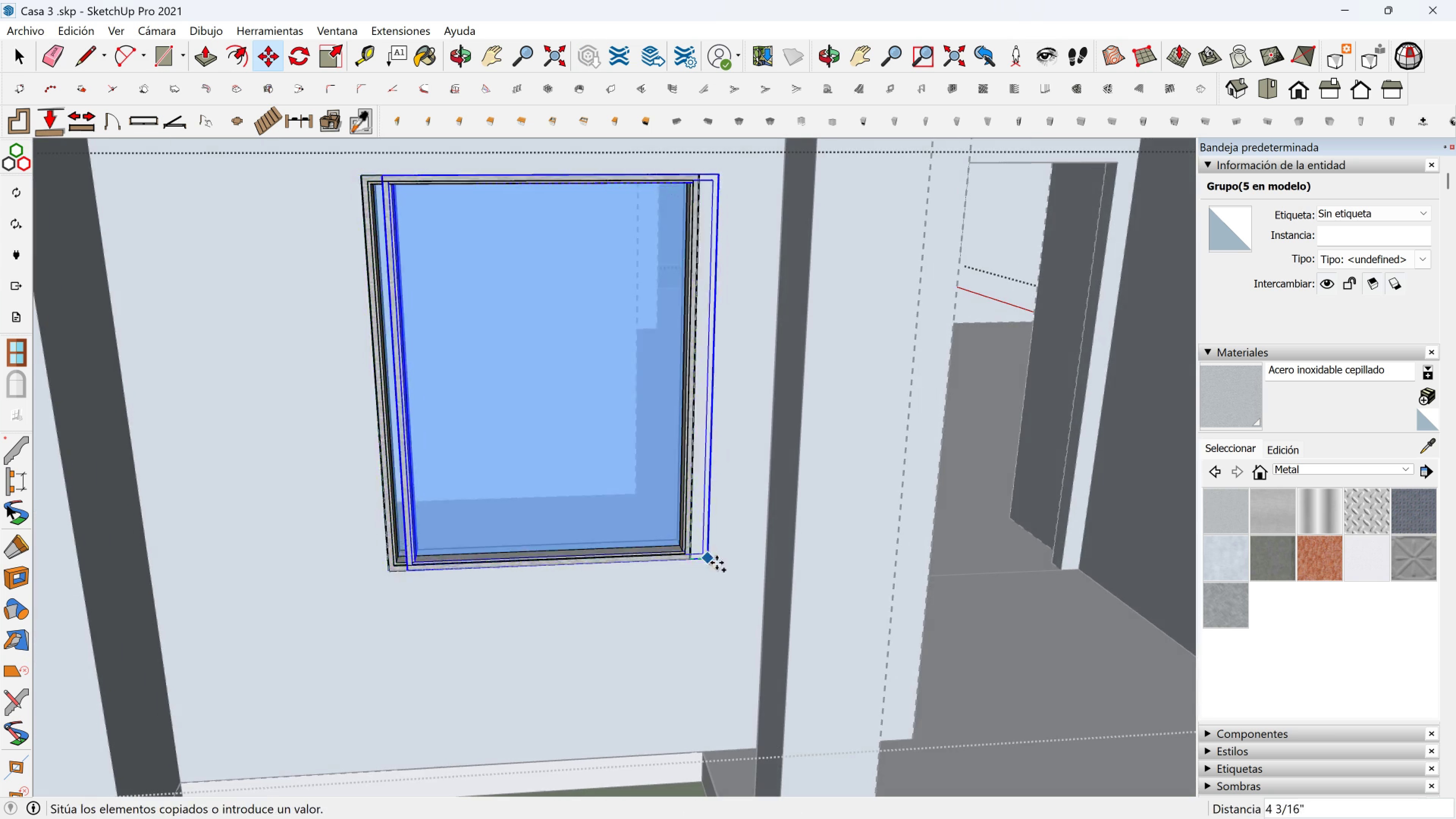 
scroll: coordinate [721, 563], scroll_direction: down, amount: 2.0